 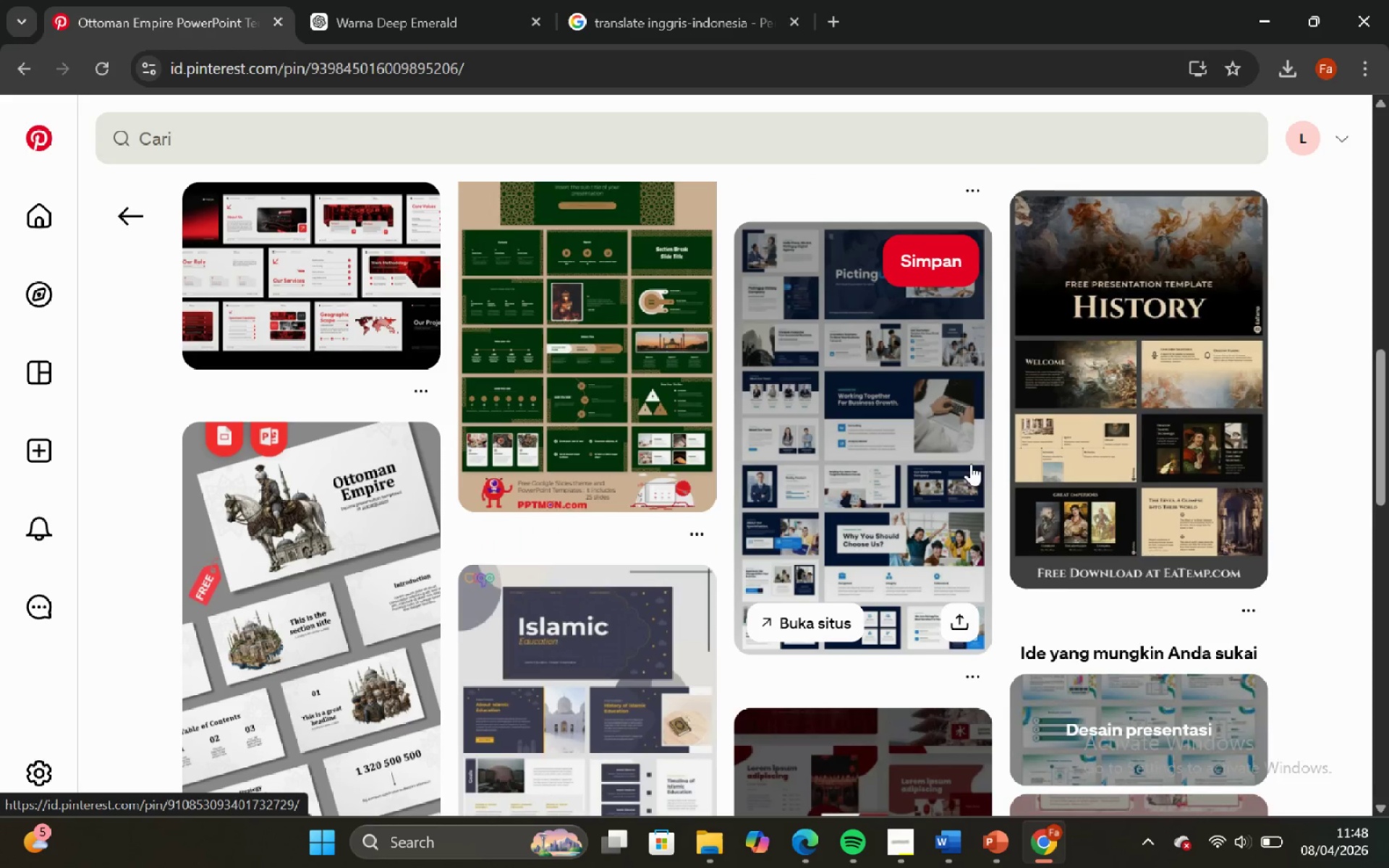 
scroll: coordinate [833, 613], scroll_direction: down, amount: 13.0
 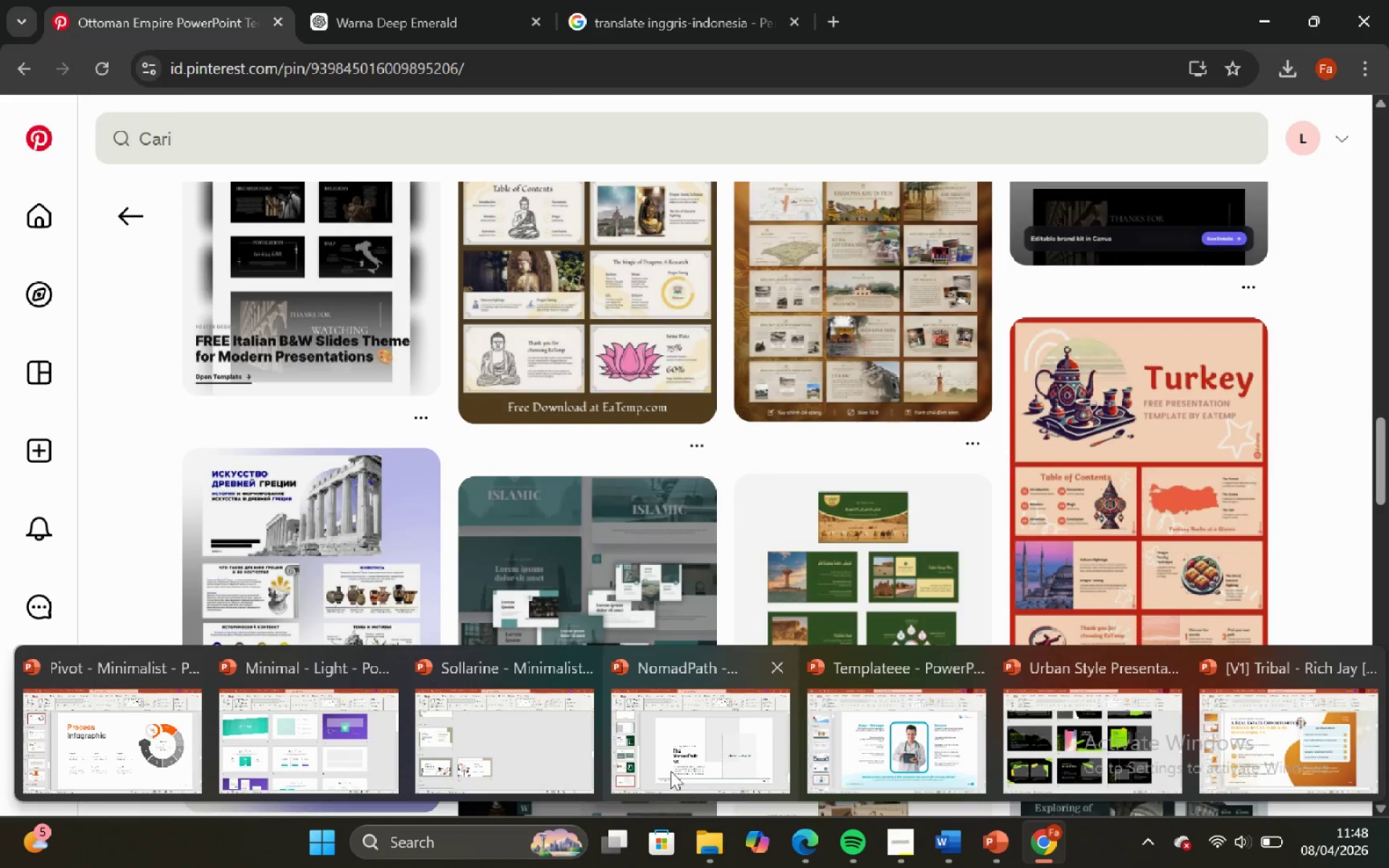 
left_click([561, 746])
 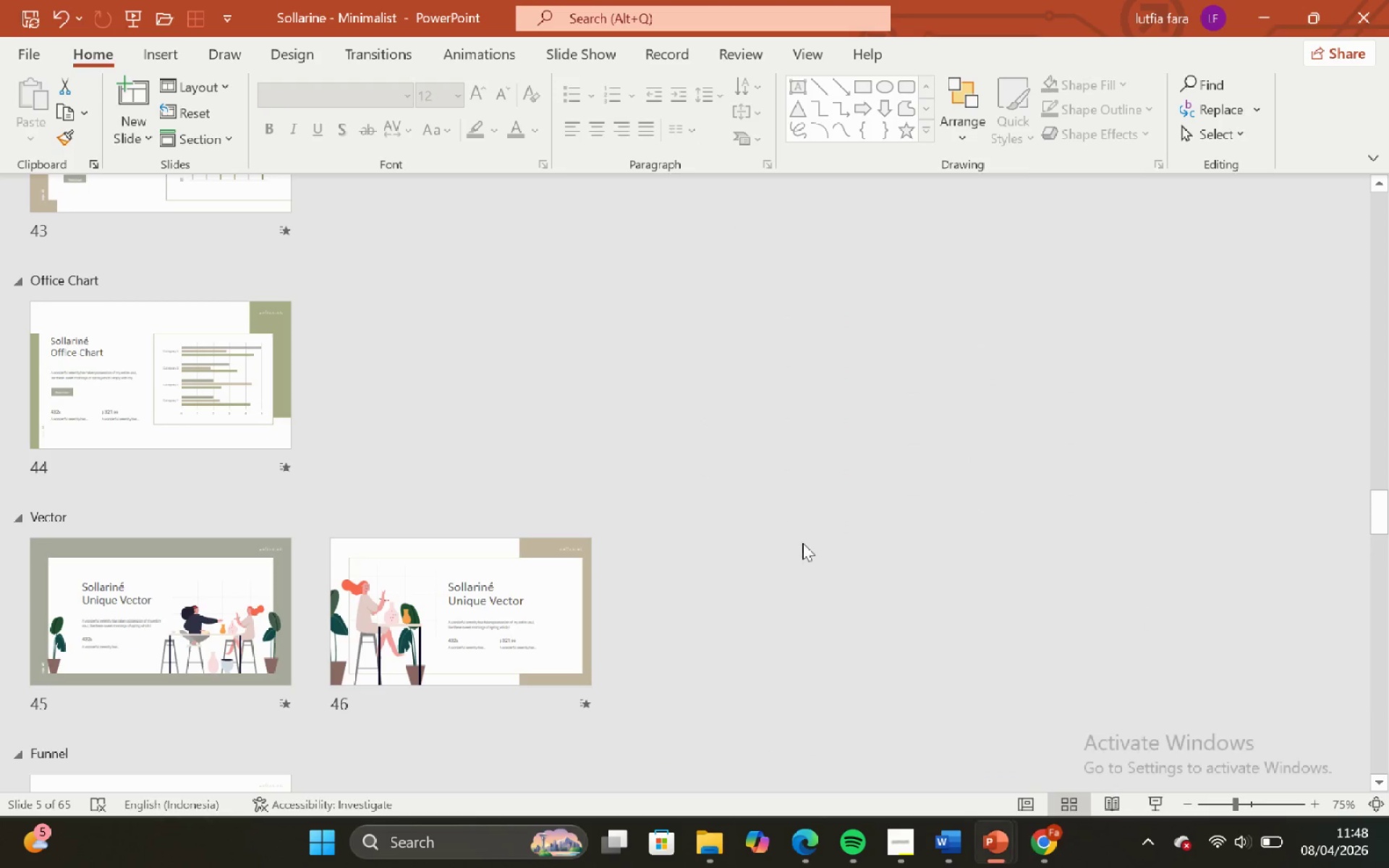 
scroll: coordinate [815, 540], scroll_direction: down, amount: 17.0
 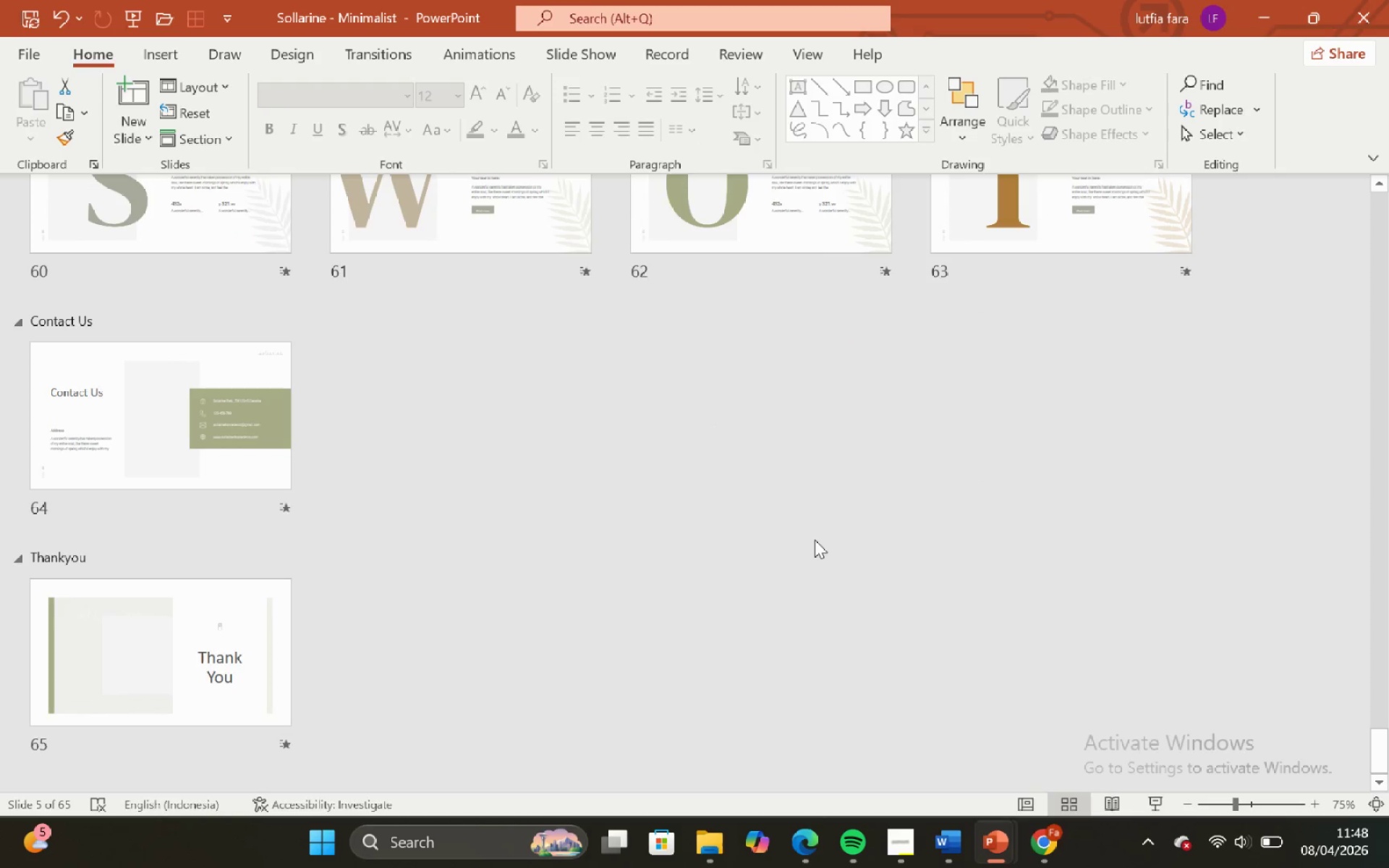 